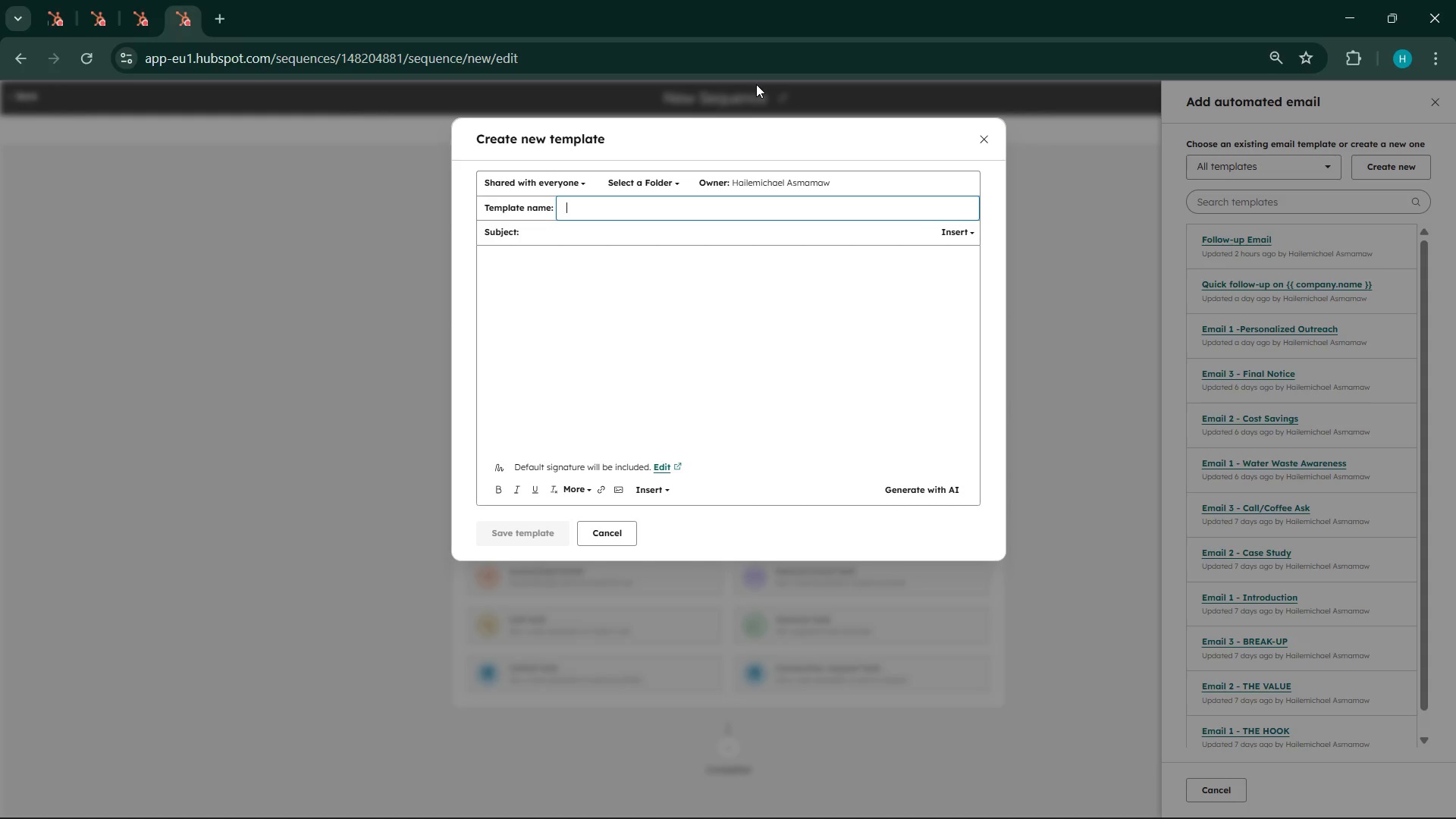 
type(Send followi)
key(Backspace)
type(up)
 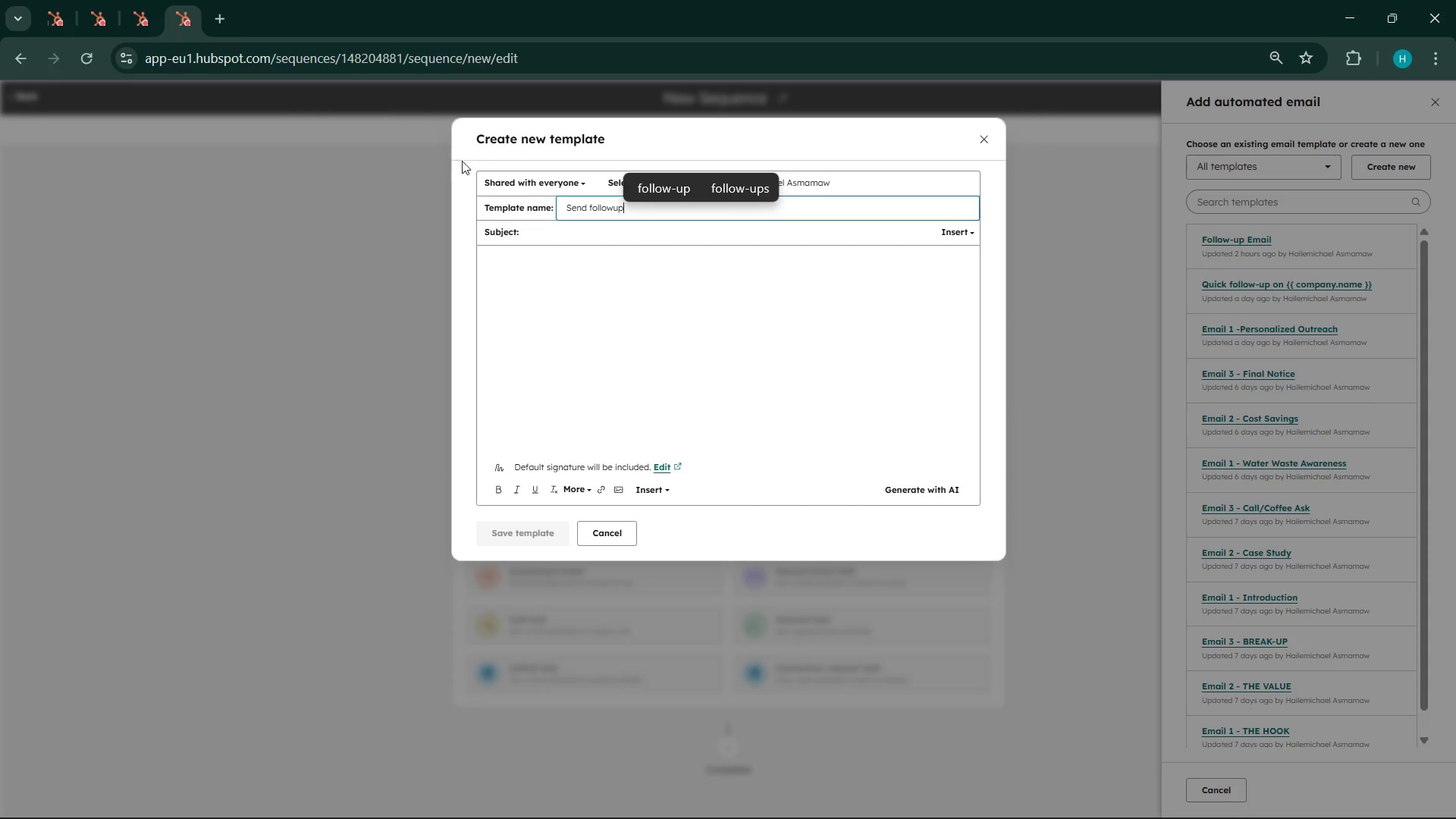 
left_click([683, 180])
 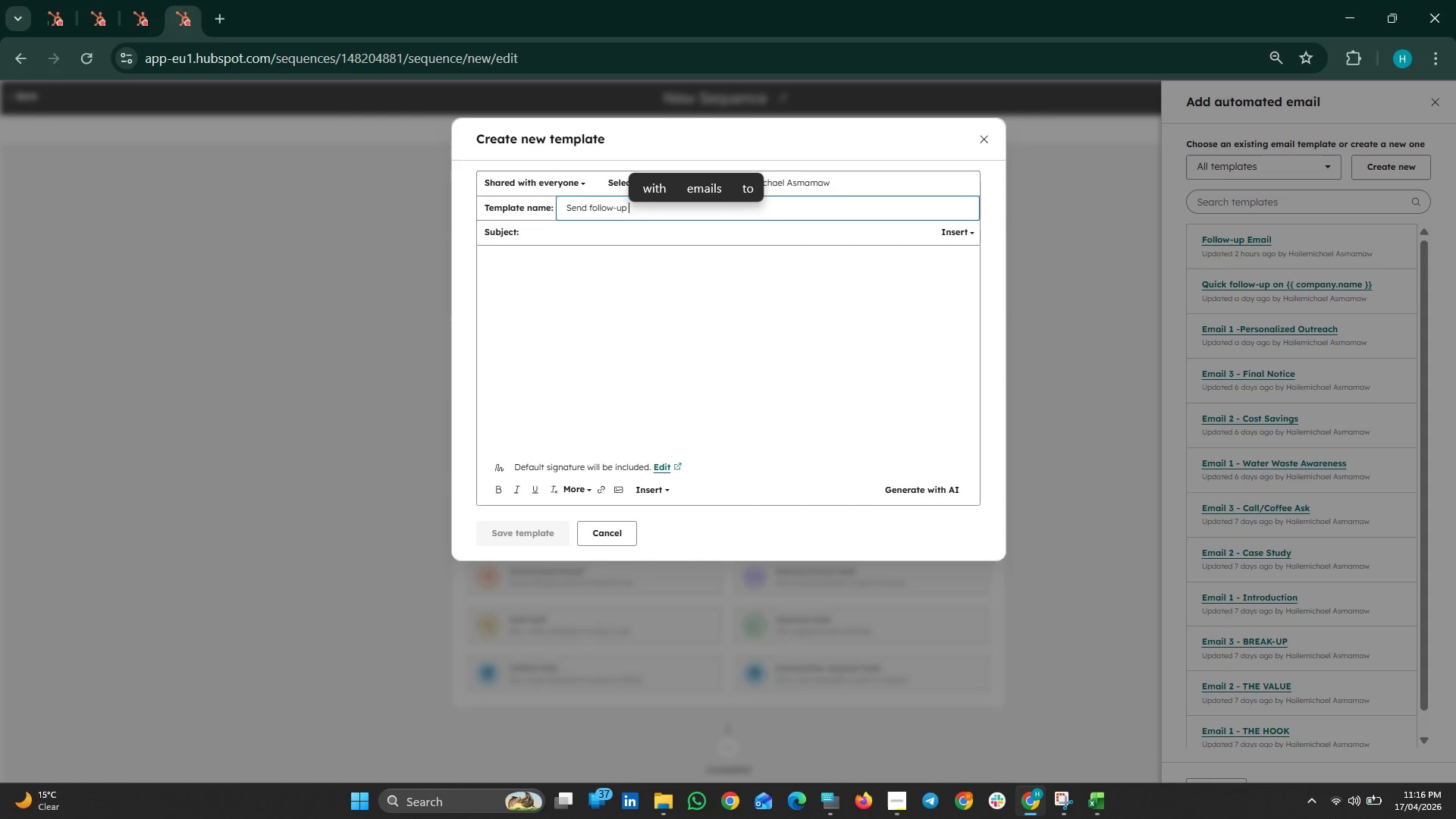 
wait(17.83)
 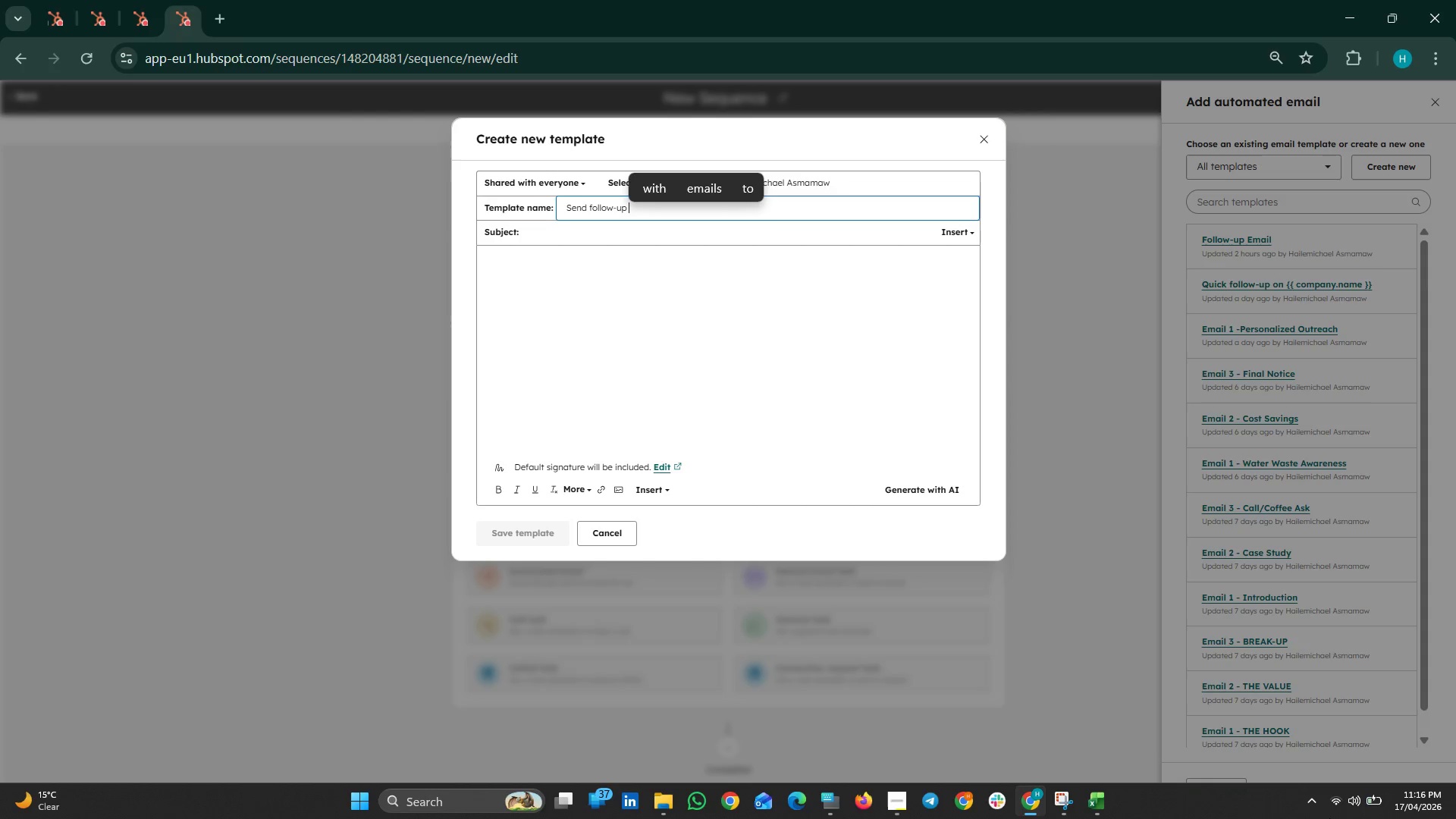 
left_click([885, 802])